 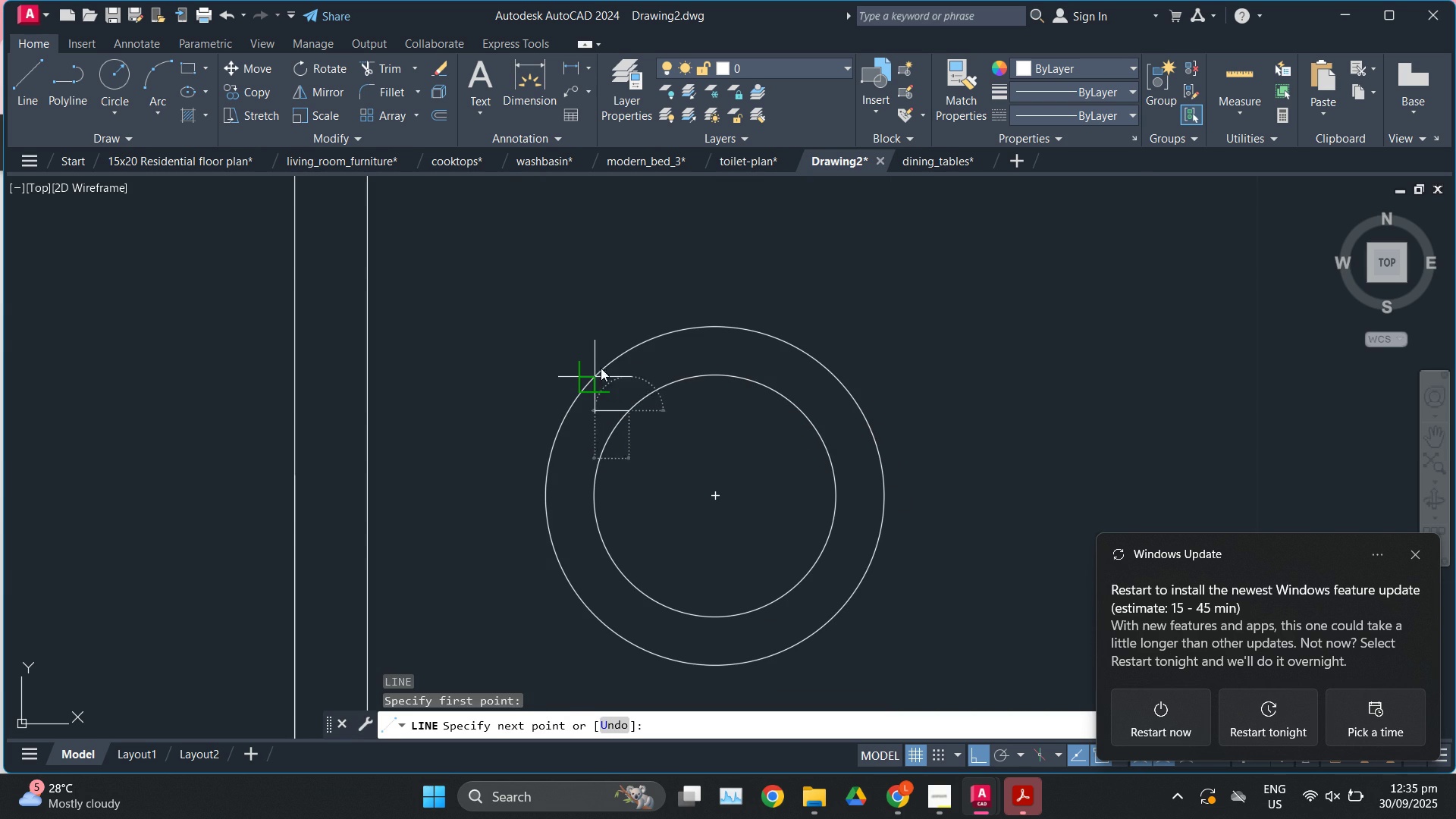 
key(Escape)
 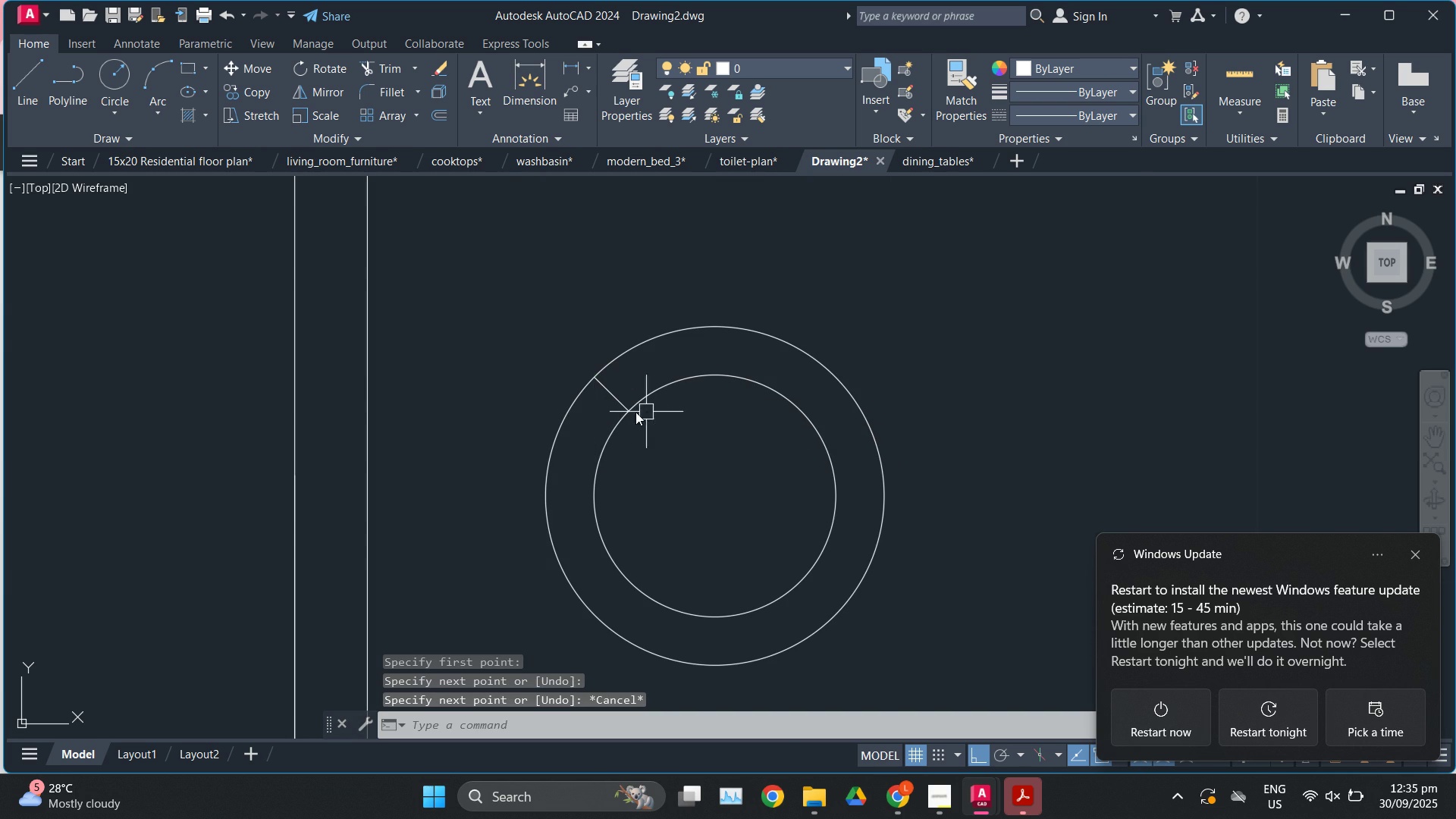 
left_click([625, 403])
 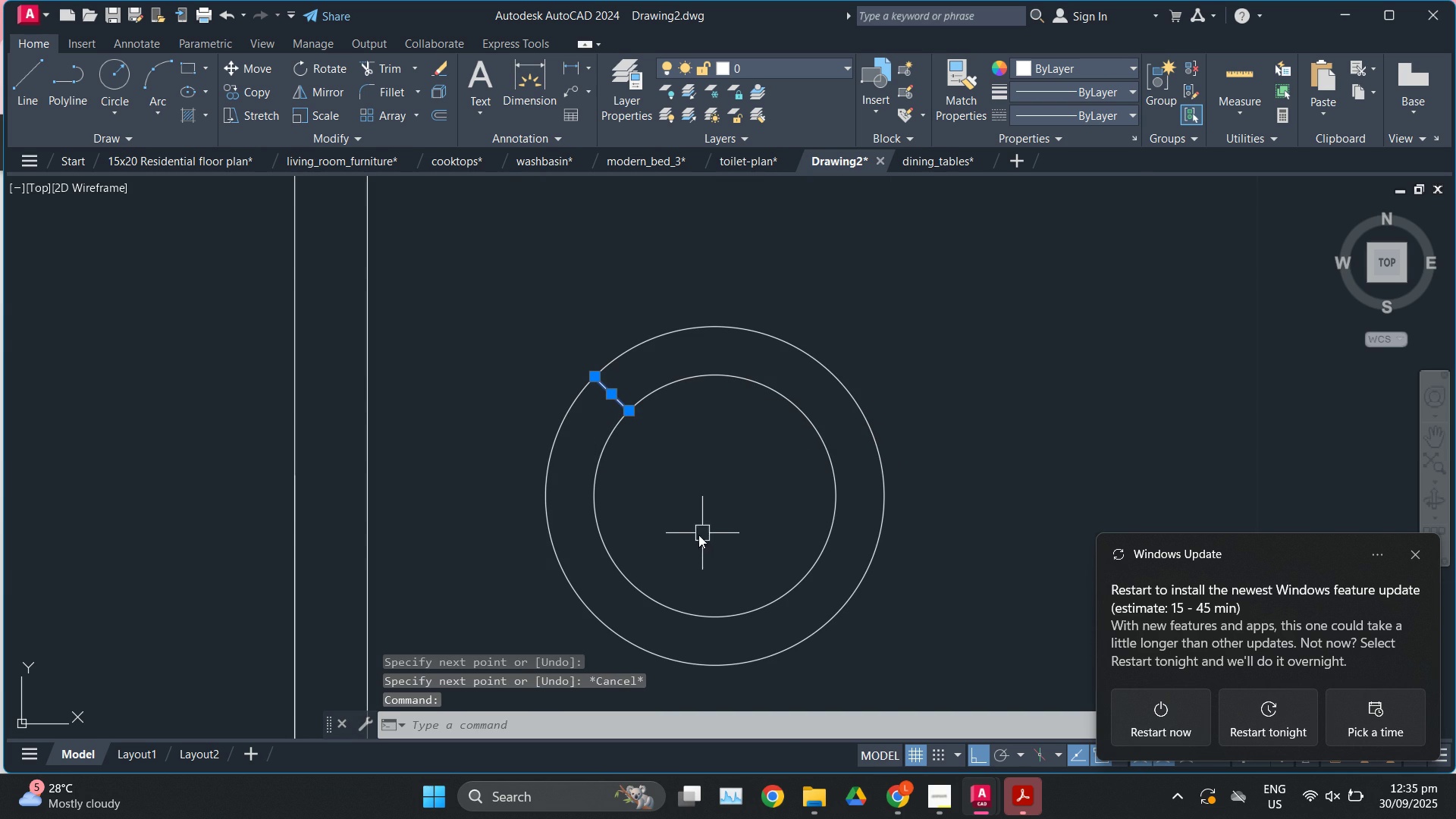 
type(mi)
 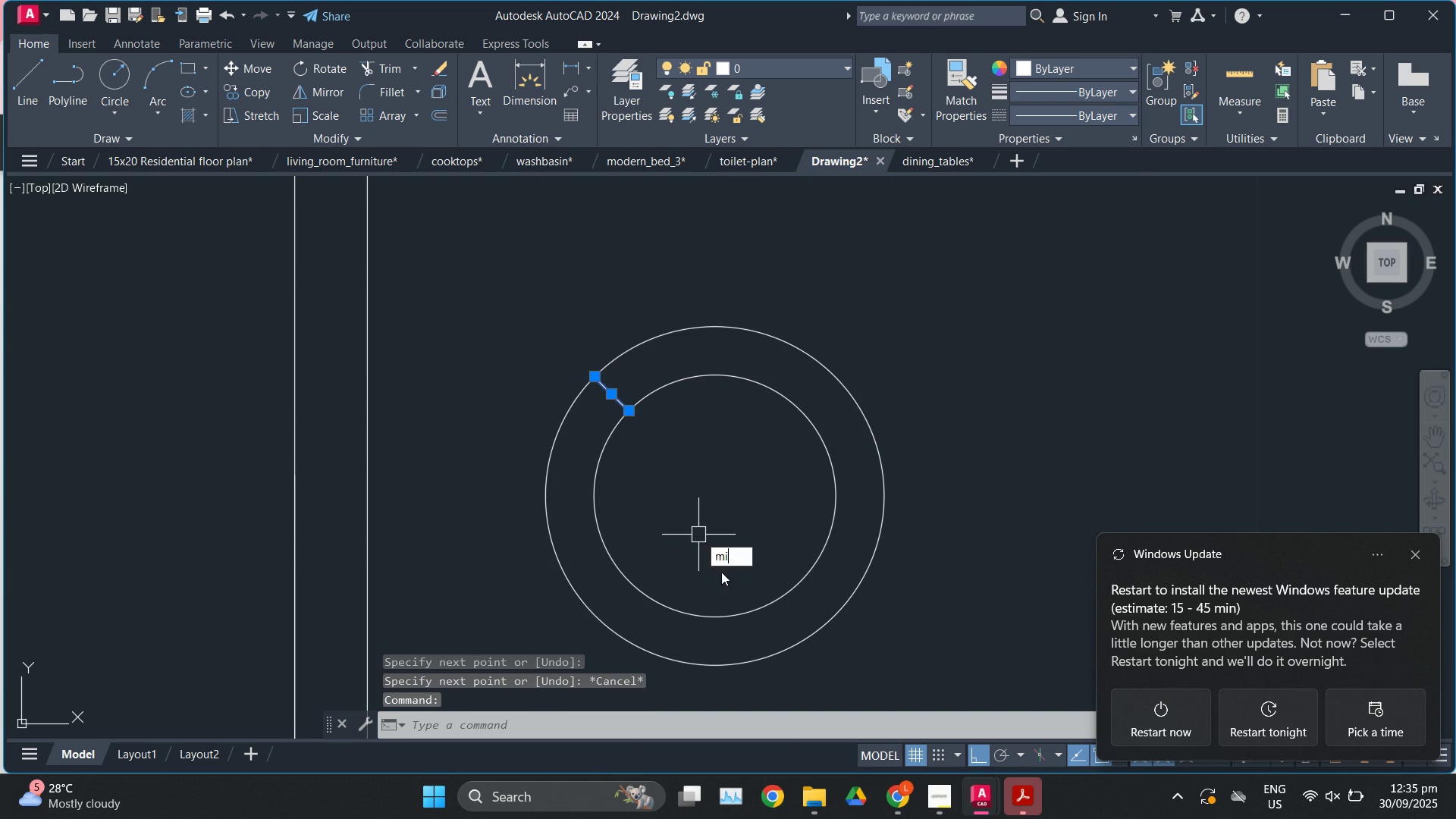 
key(Enter)
 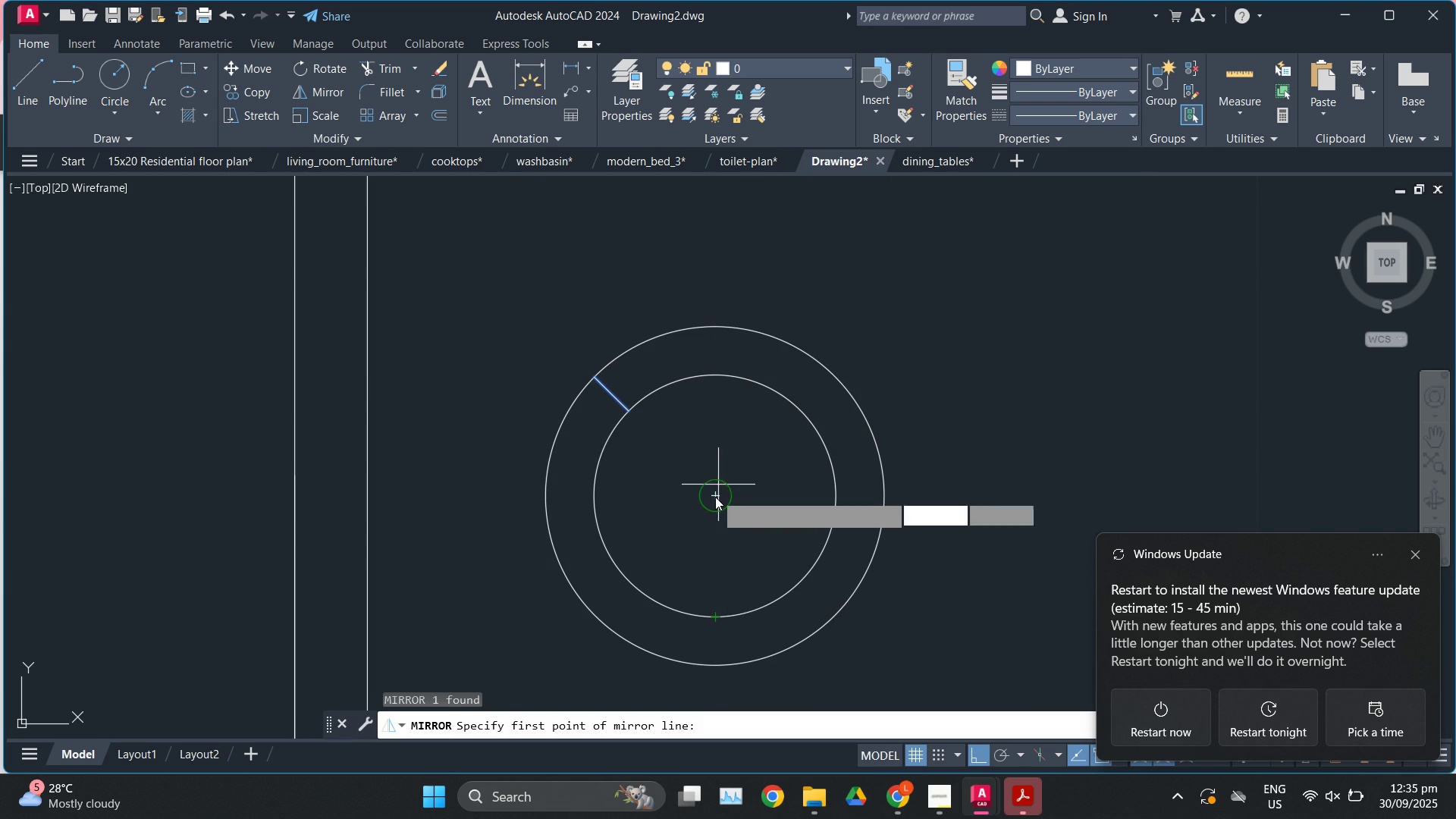 
left_click([715, 497])
 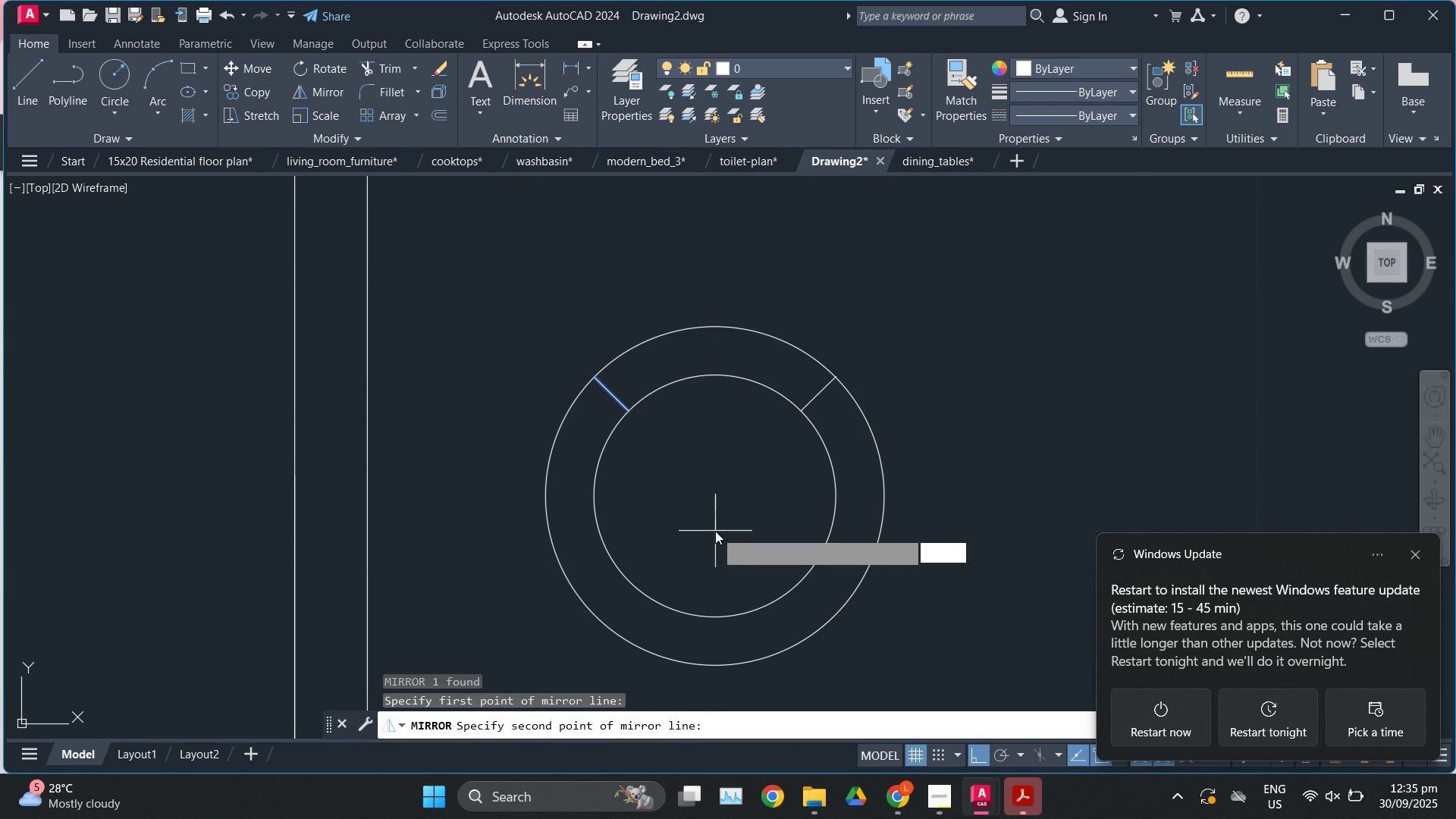 
left_click([715, 531])